 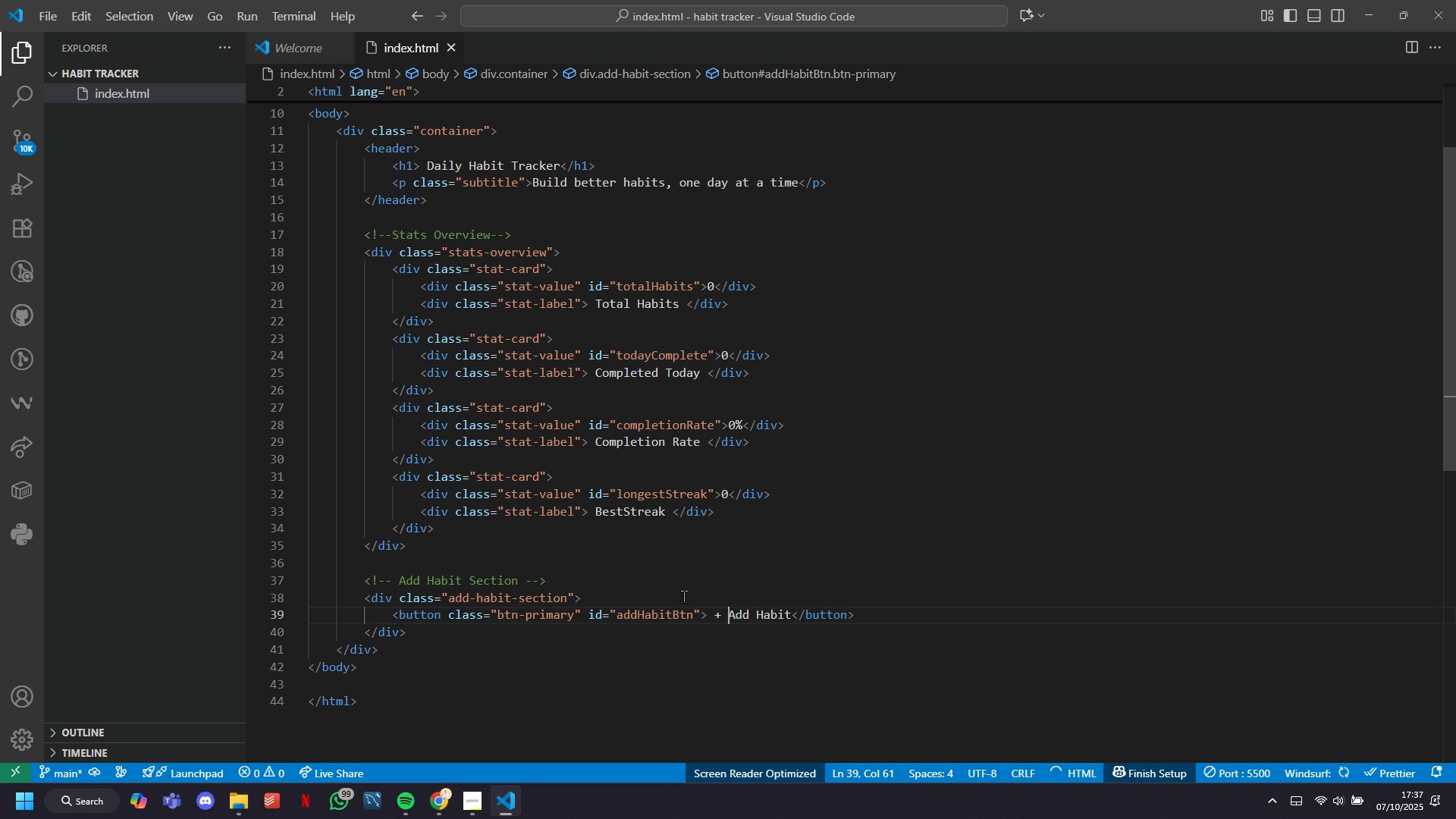 
key(Shift+Space)
 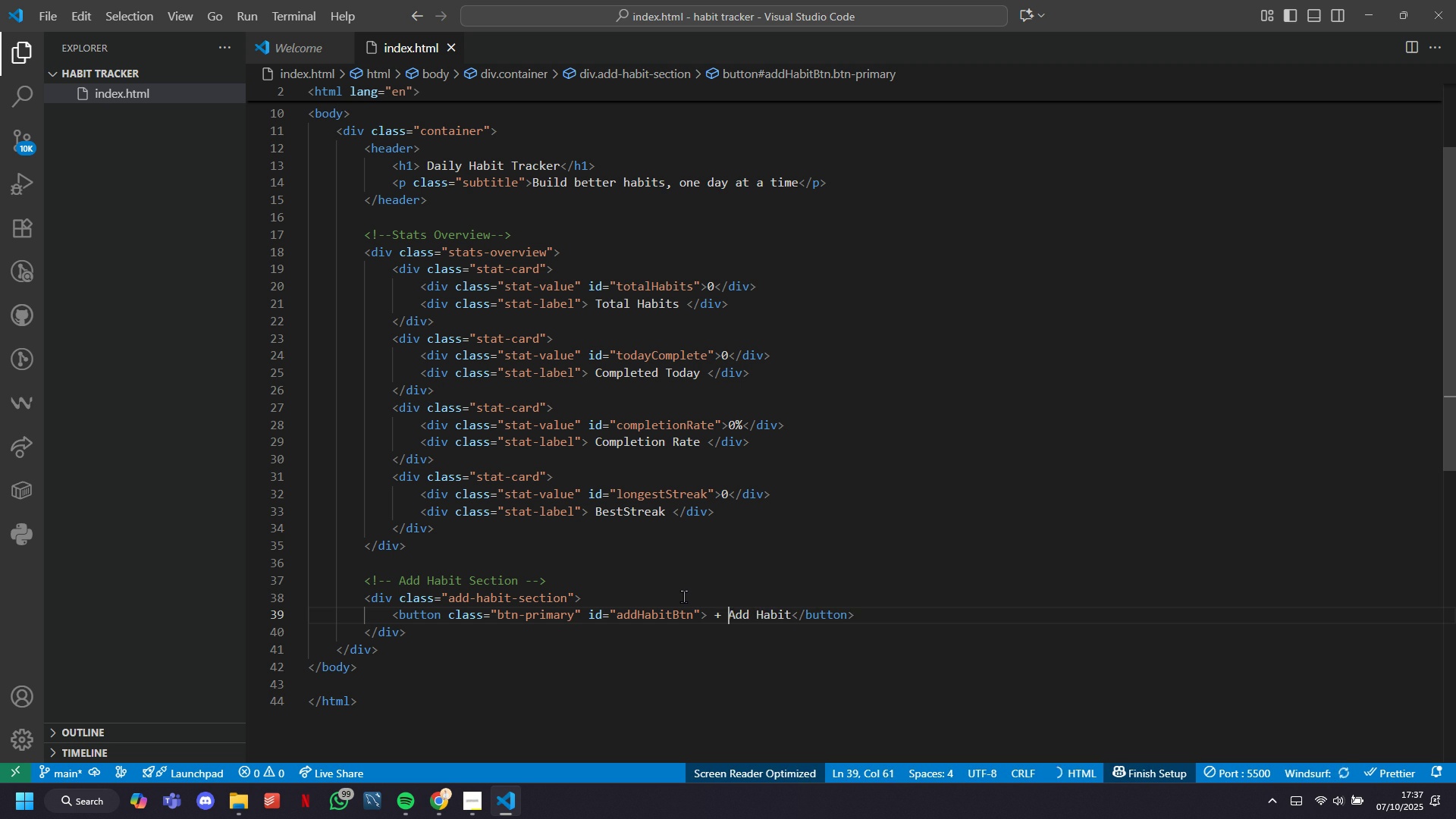 
key(ArrowRight)
 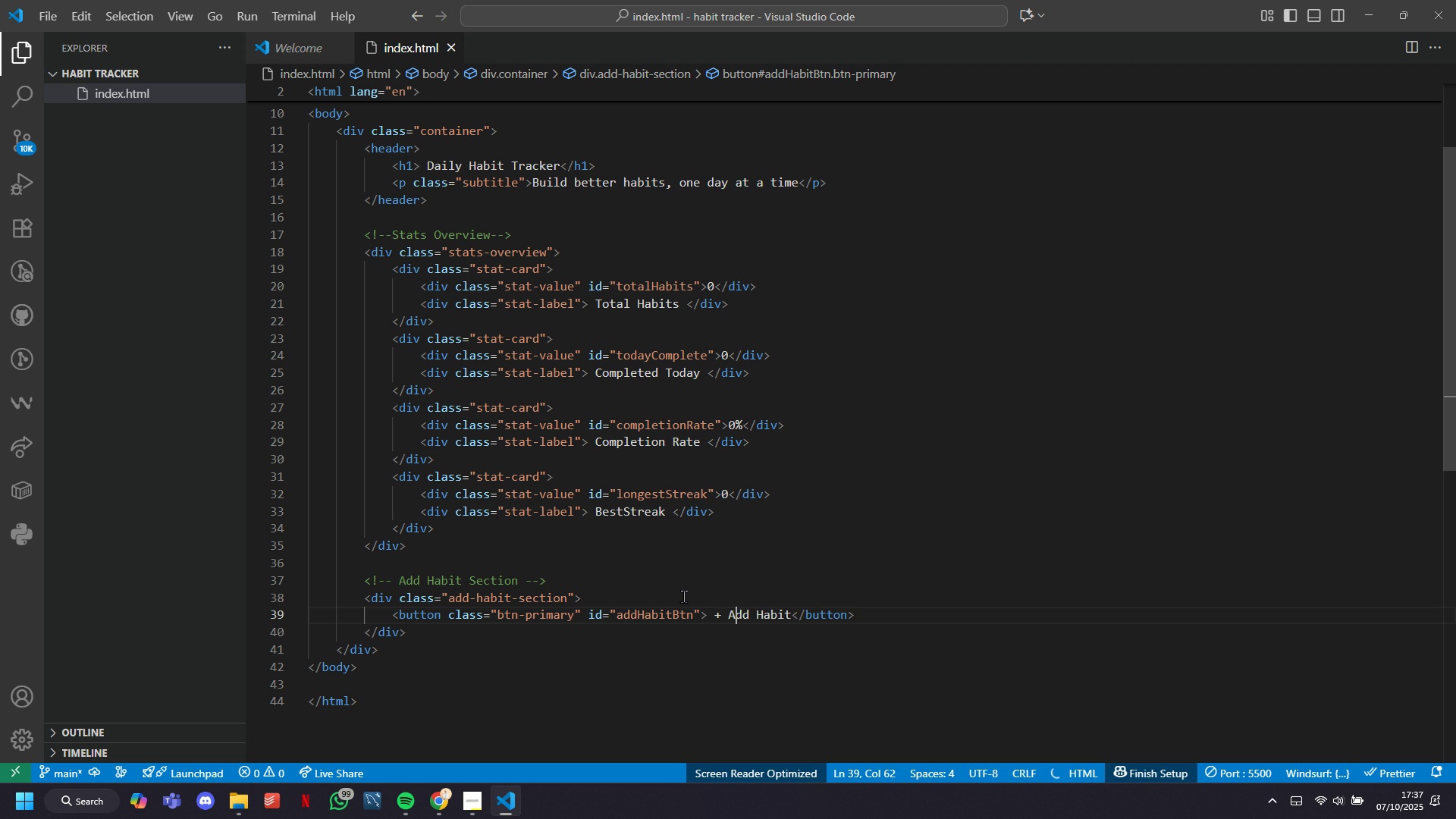 
key(ArrowRight)
 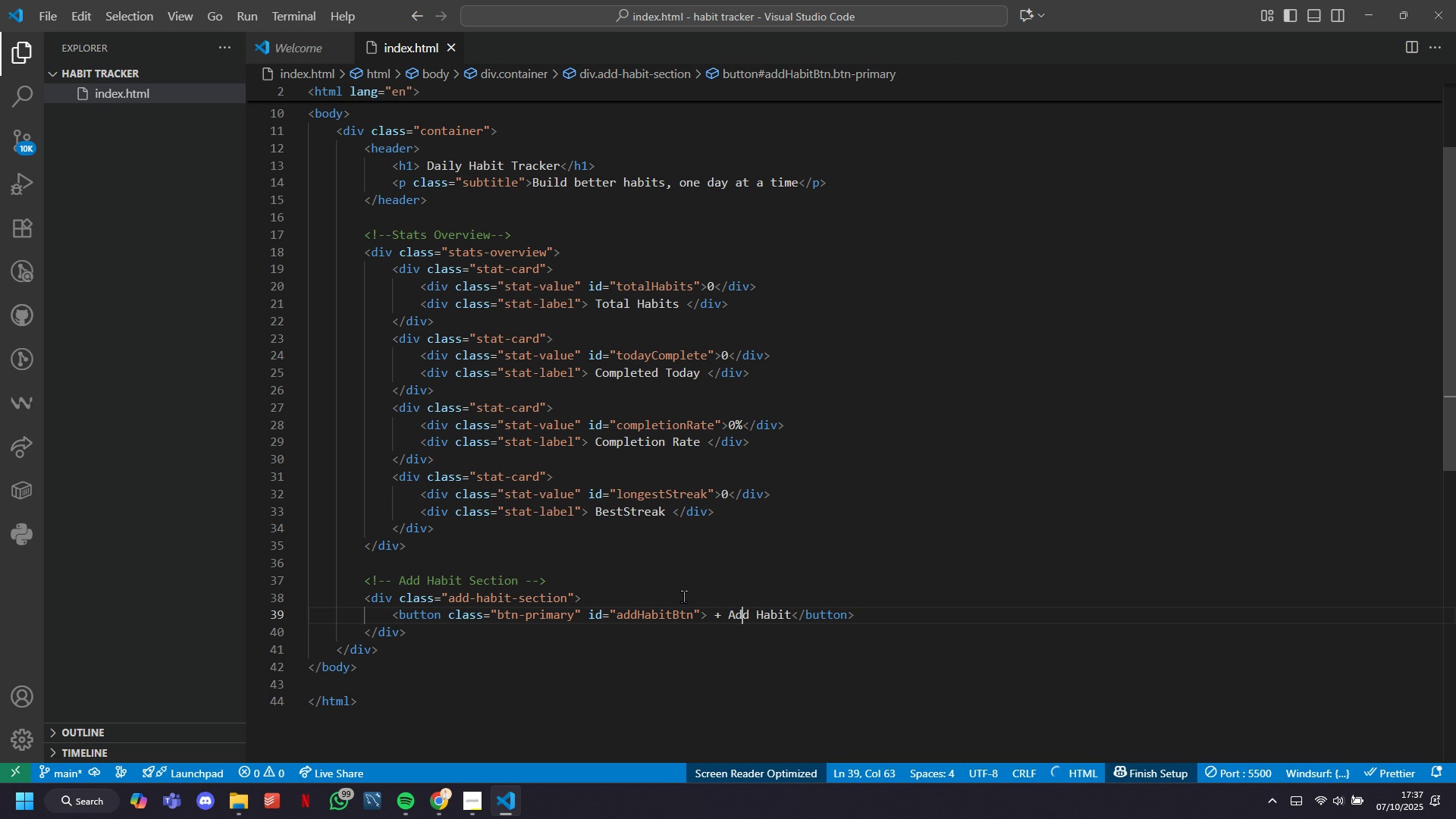 
key(ArrowRight)
 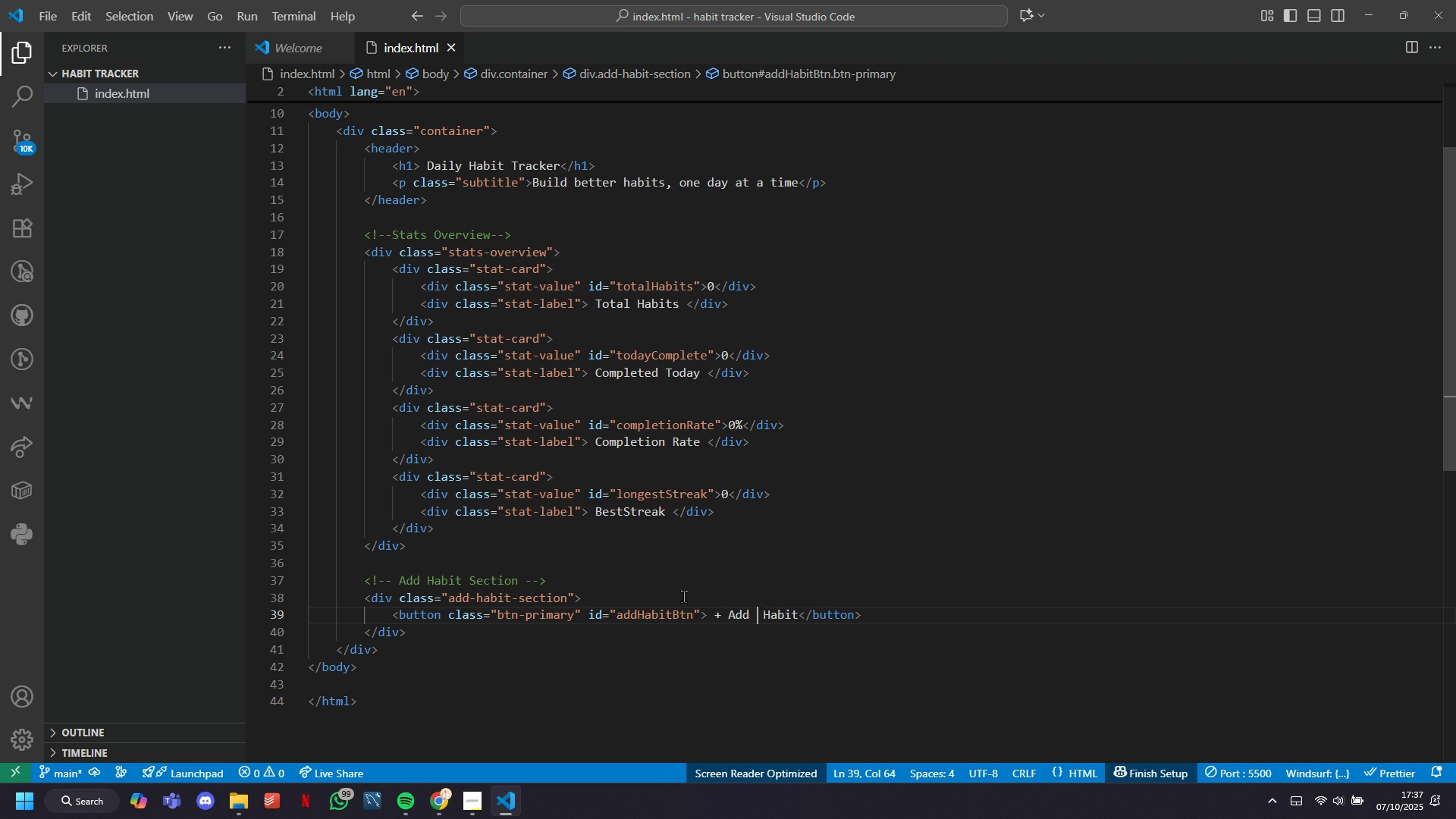 
type( New)